 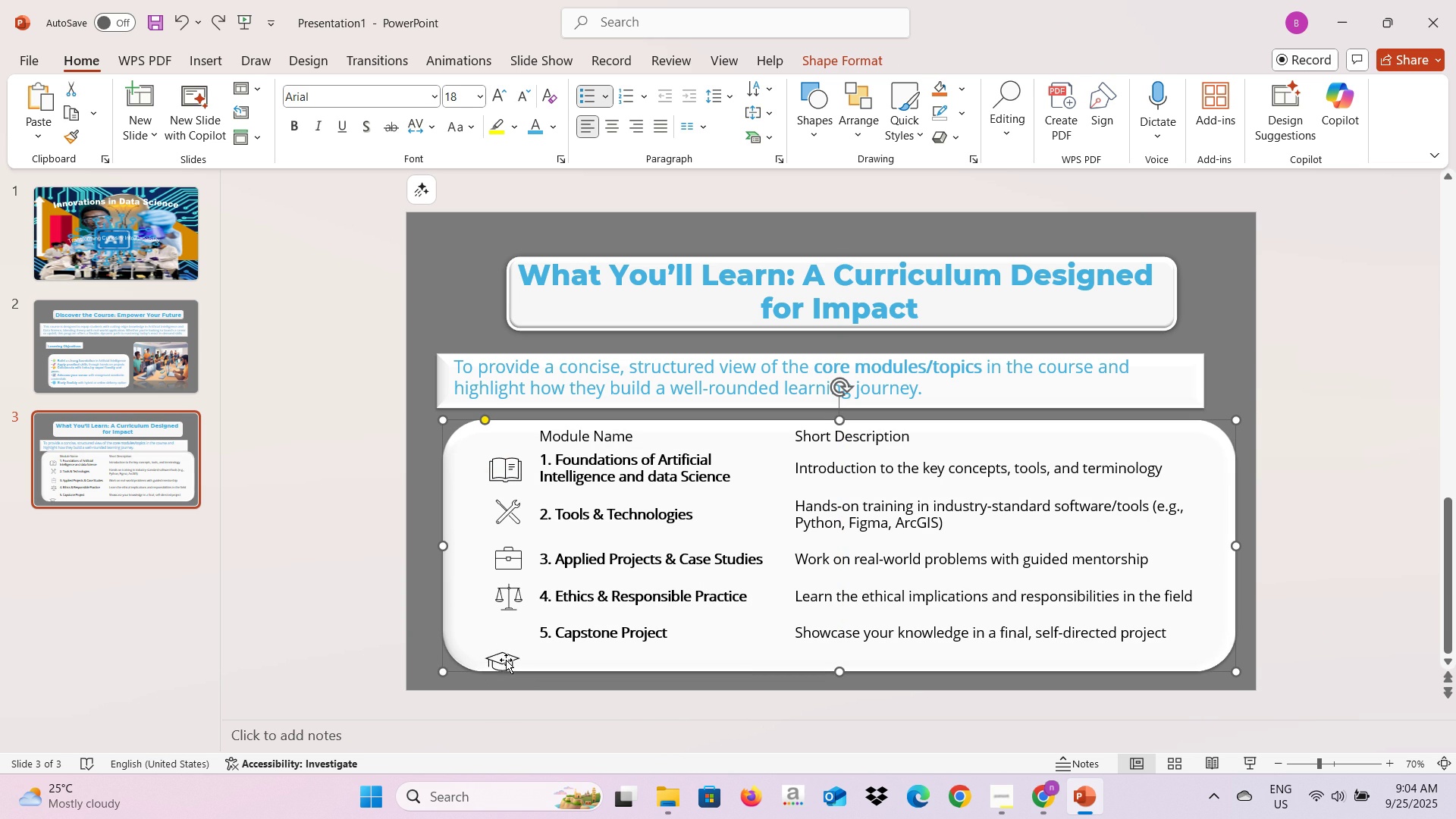 
left_click([505, 661])
 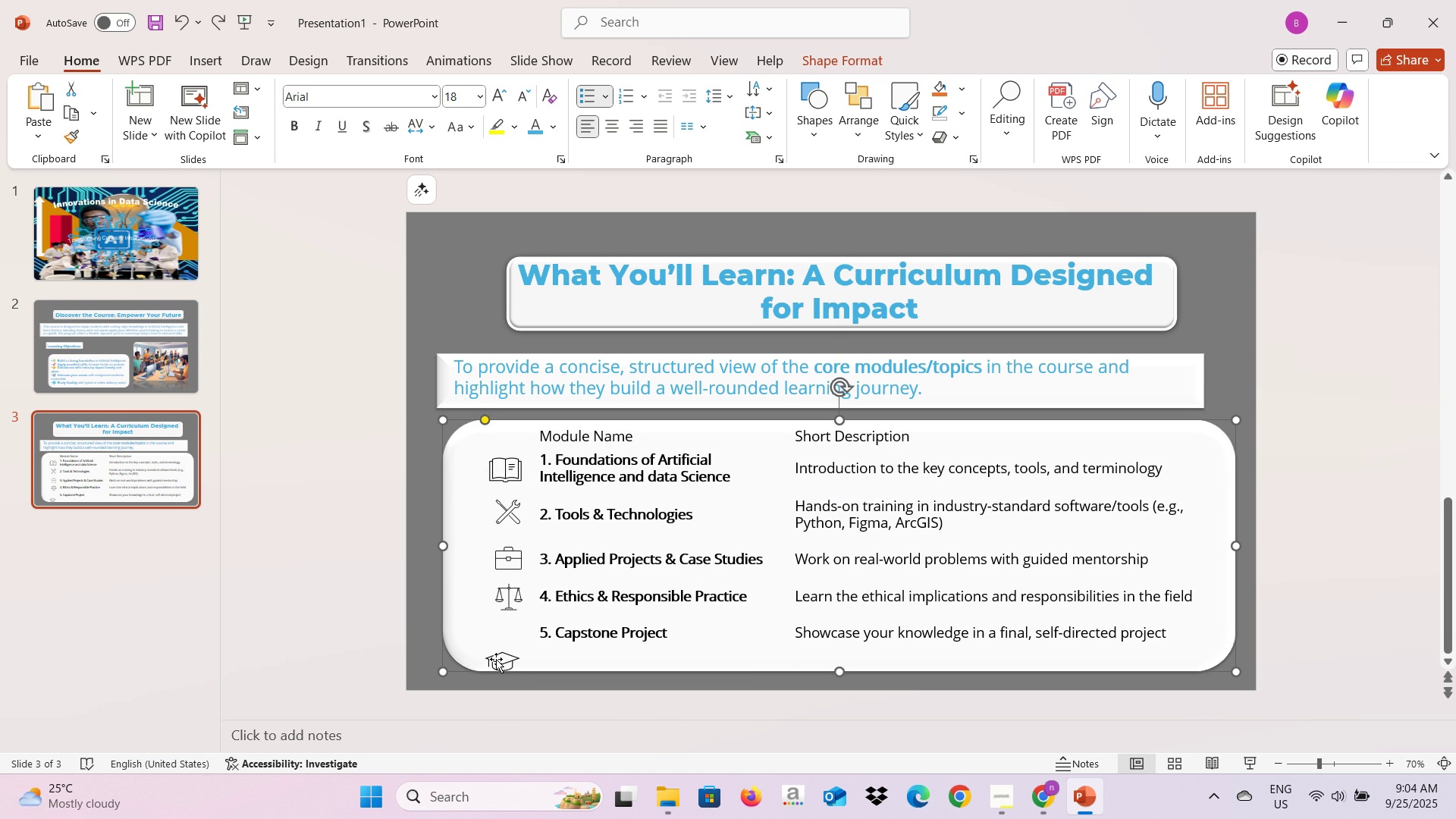 
triple_click([496, 659])
 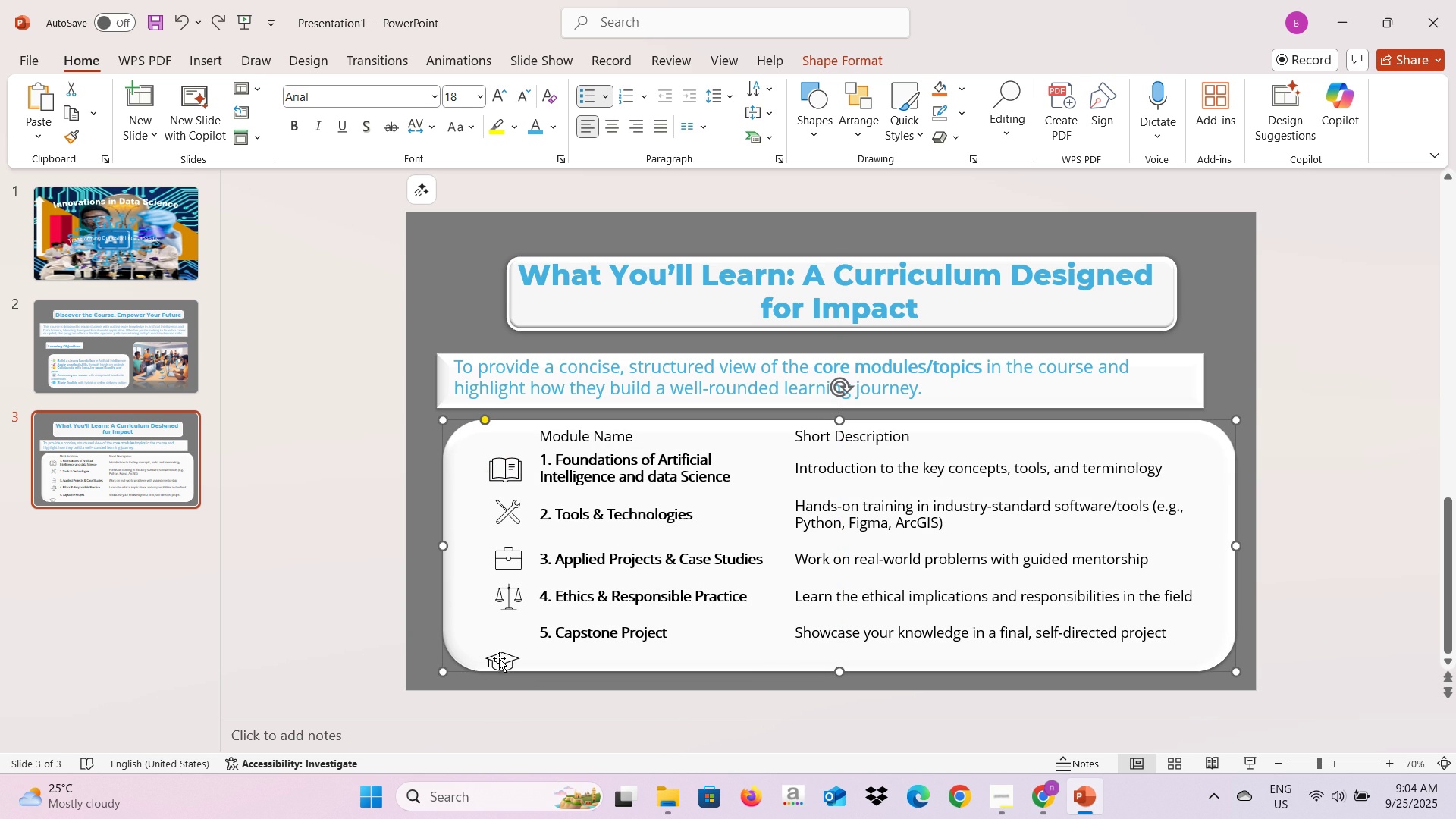 
triple_click([497, 658])
 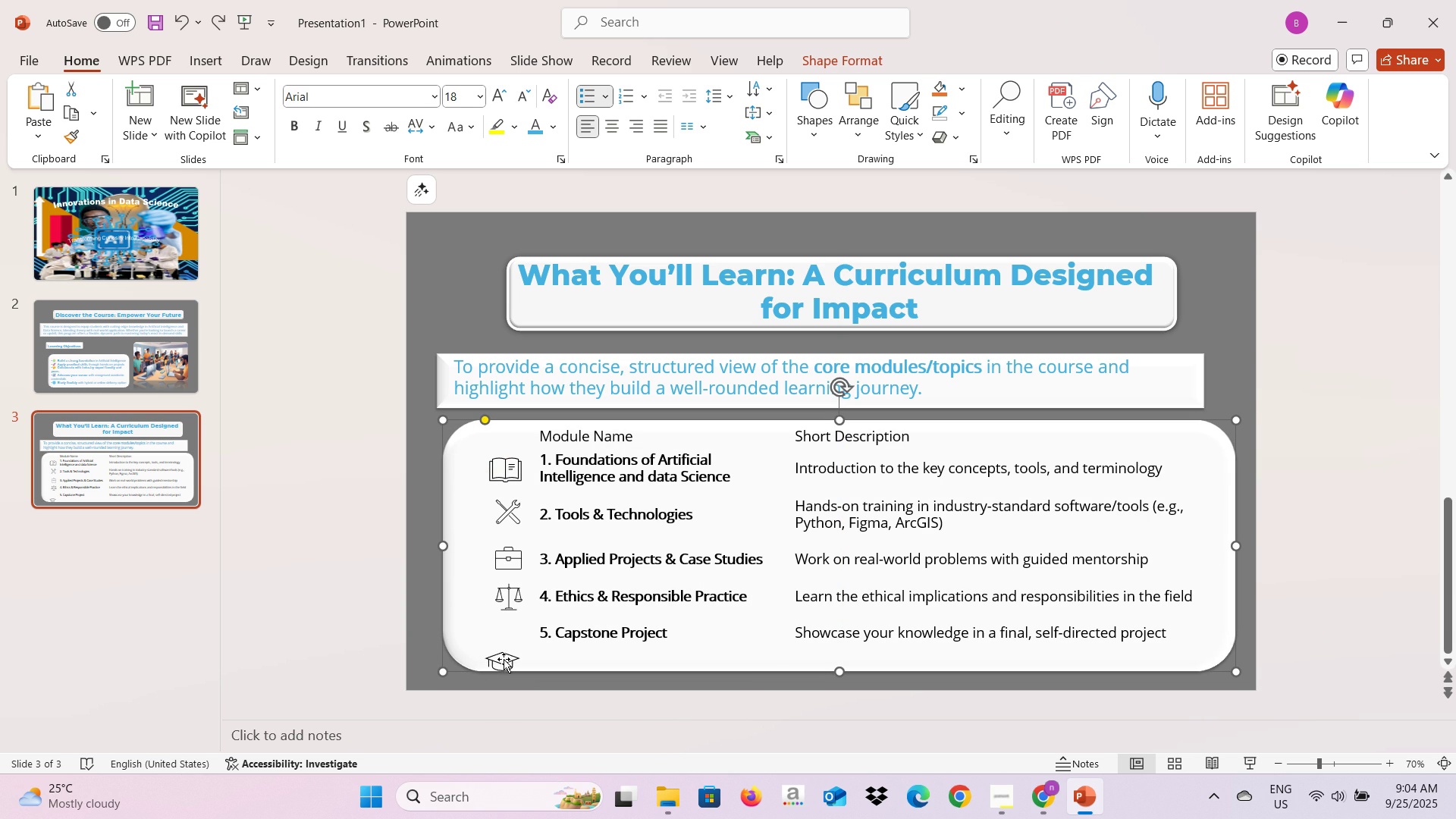 
triple_click([504, 659])
 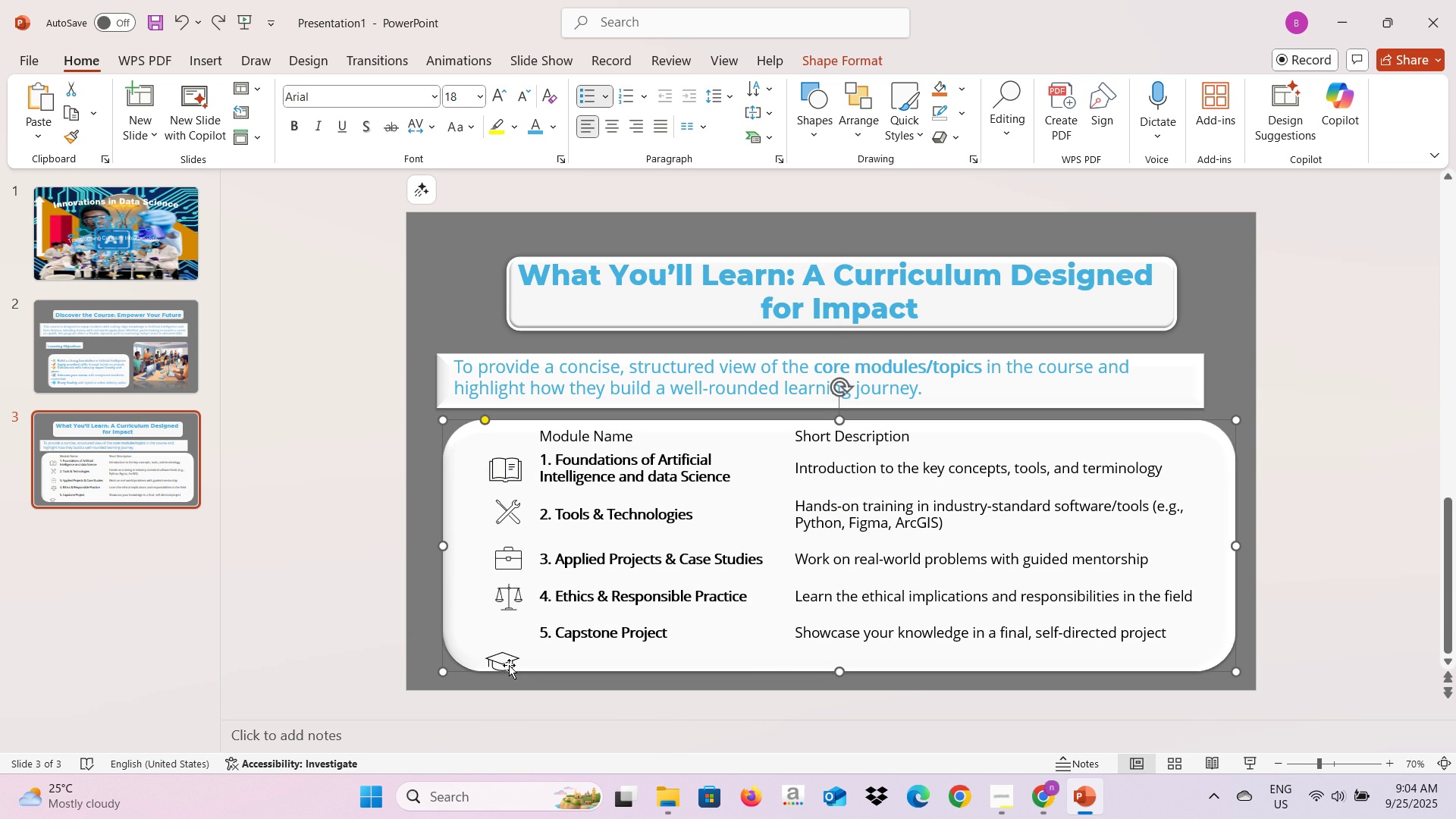 
triple_click([509, 665])
 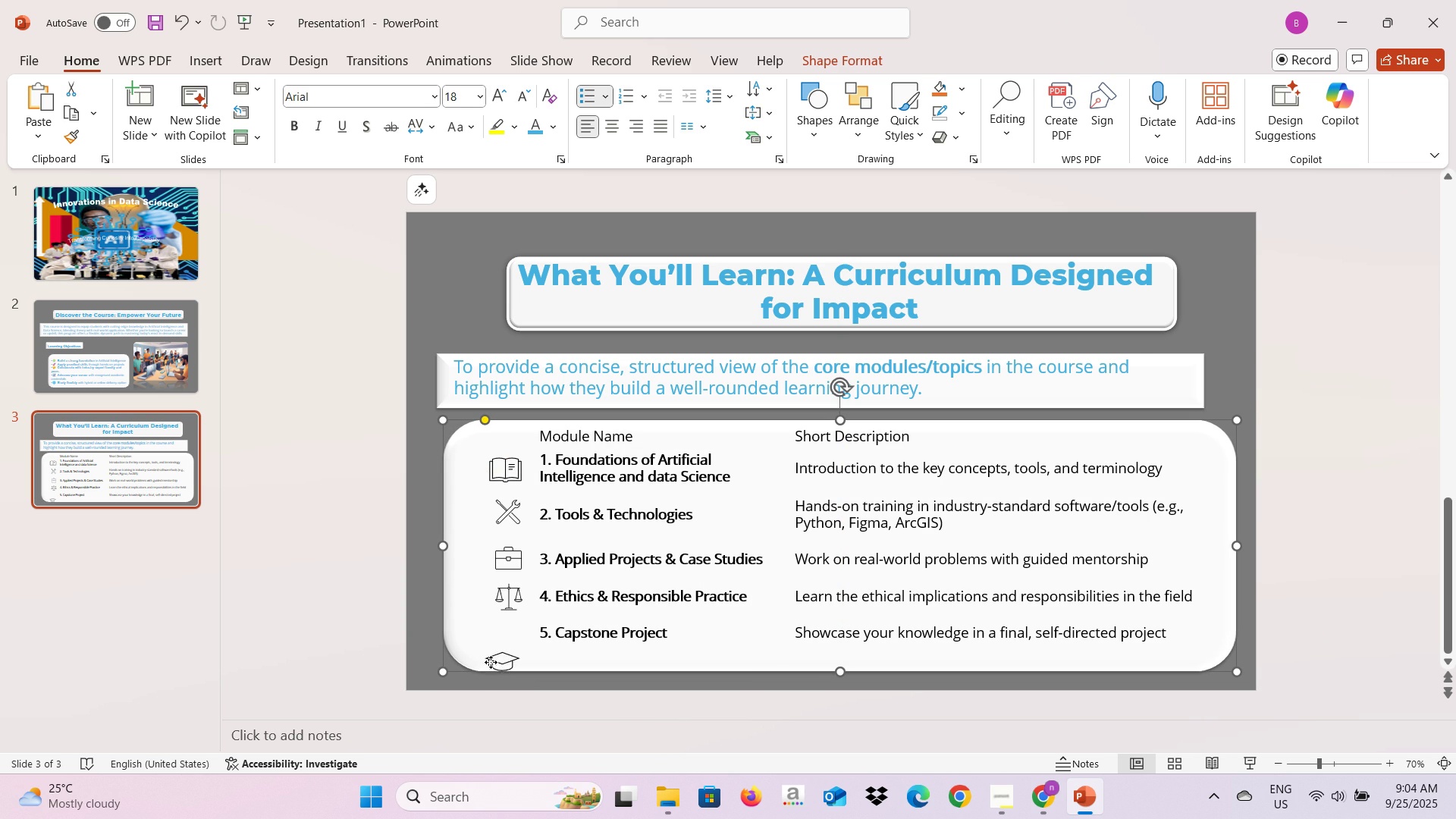 
triple_click([491, 662])
 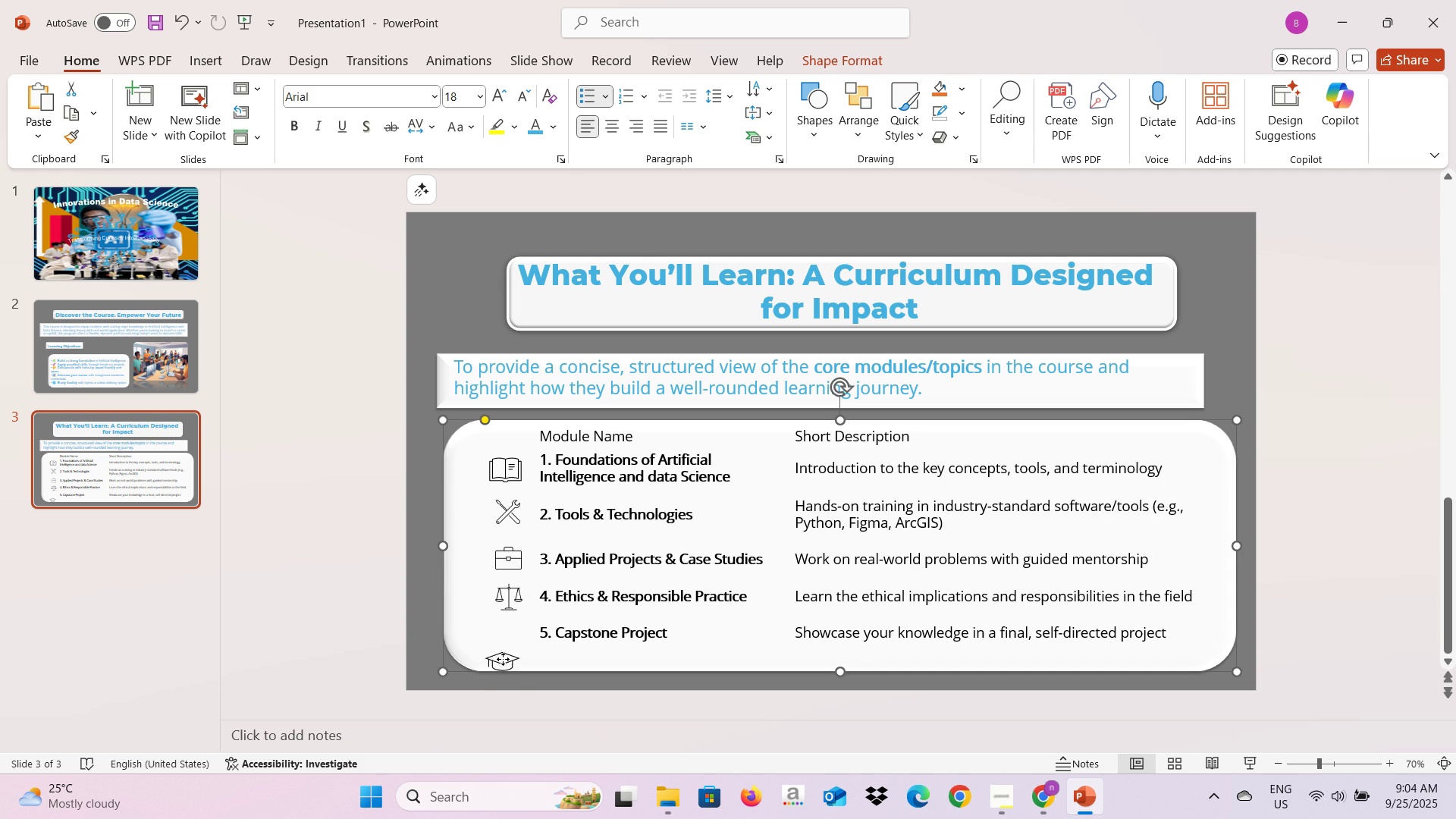 
triple_click([503, 659])
 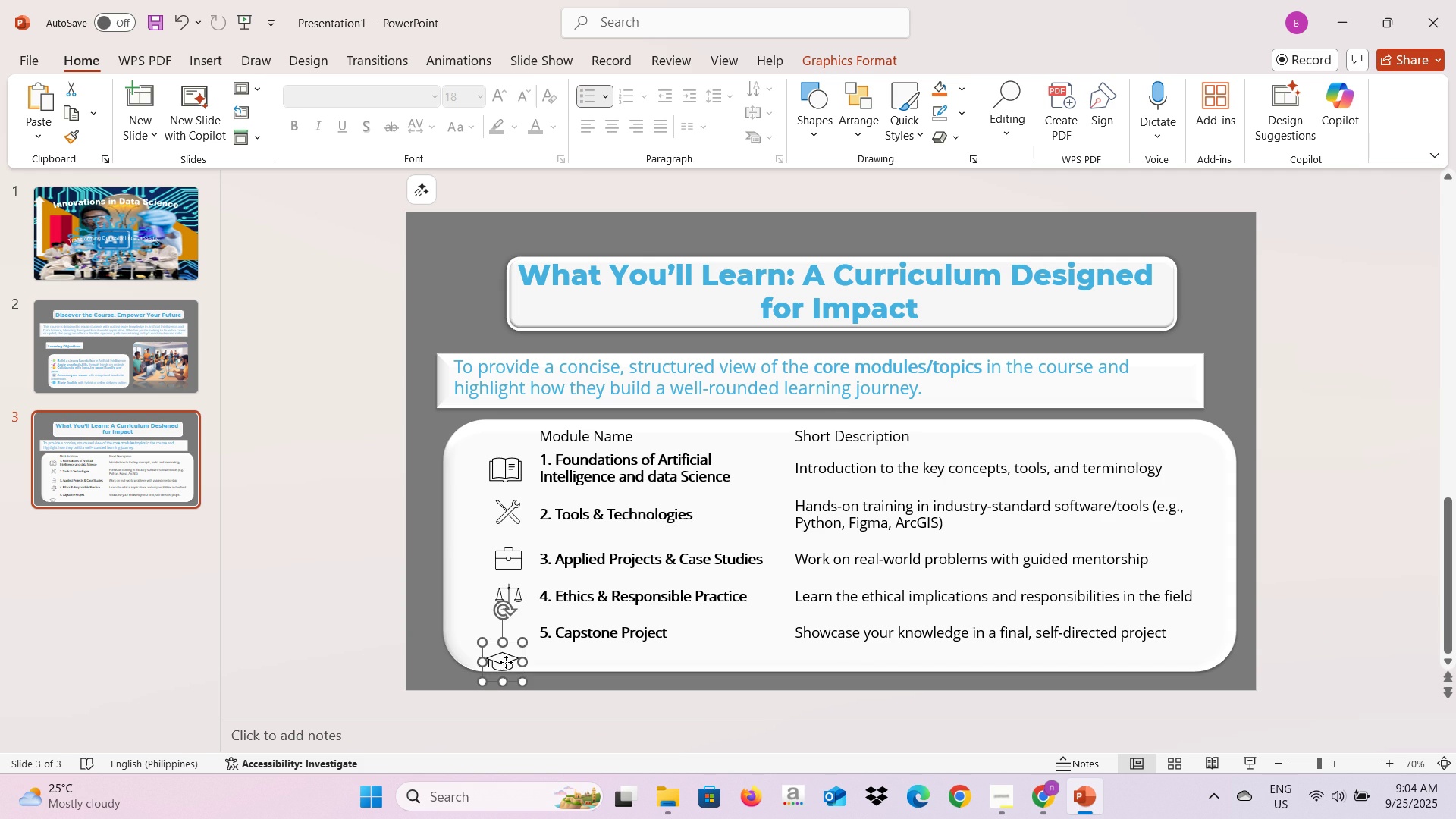 
triple_click([506, 662])